 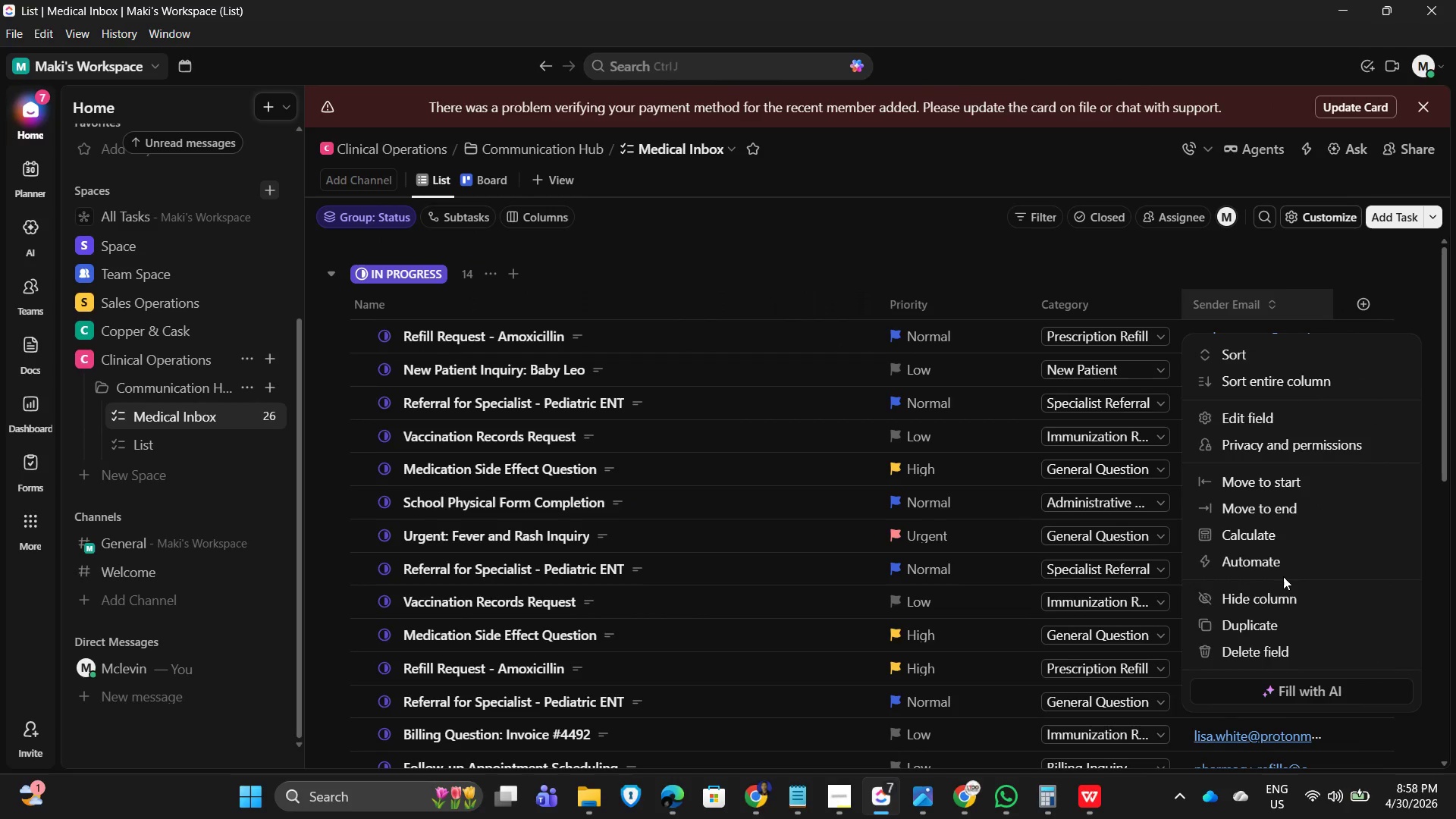 
left_click([1145, 371])
 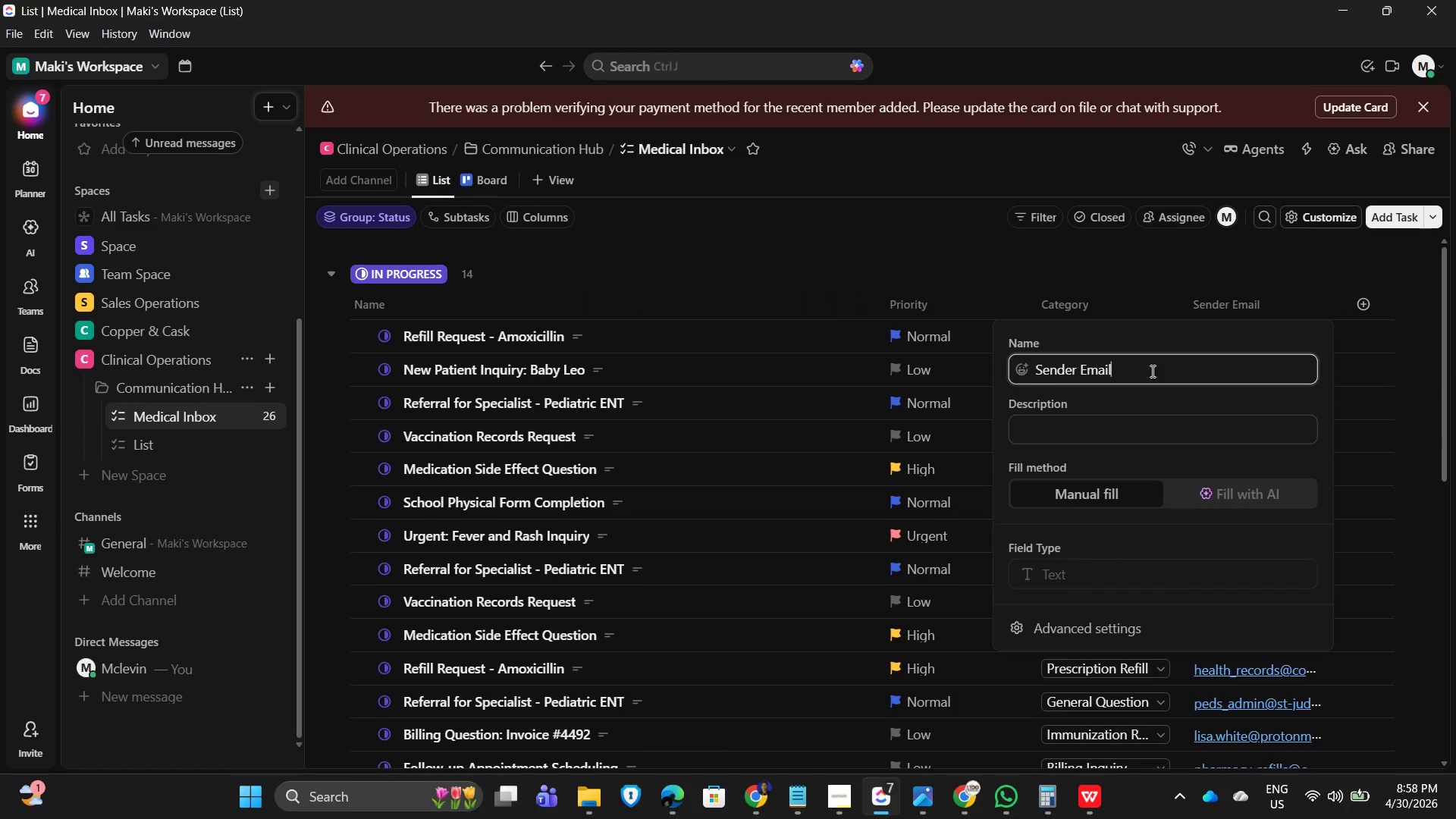 
left_click_drag(start_coordinate=[1151, 371], to_coordinate=[995, 376])
 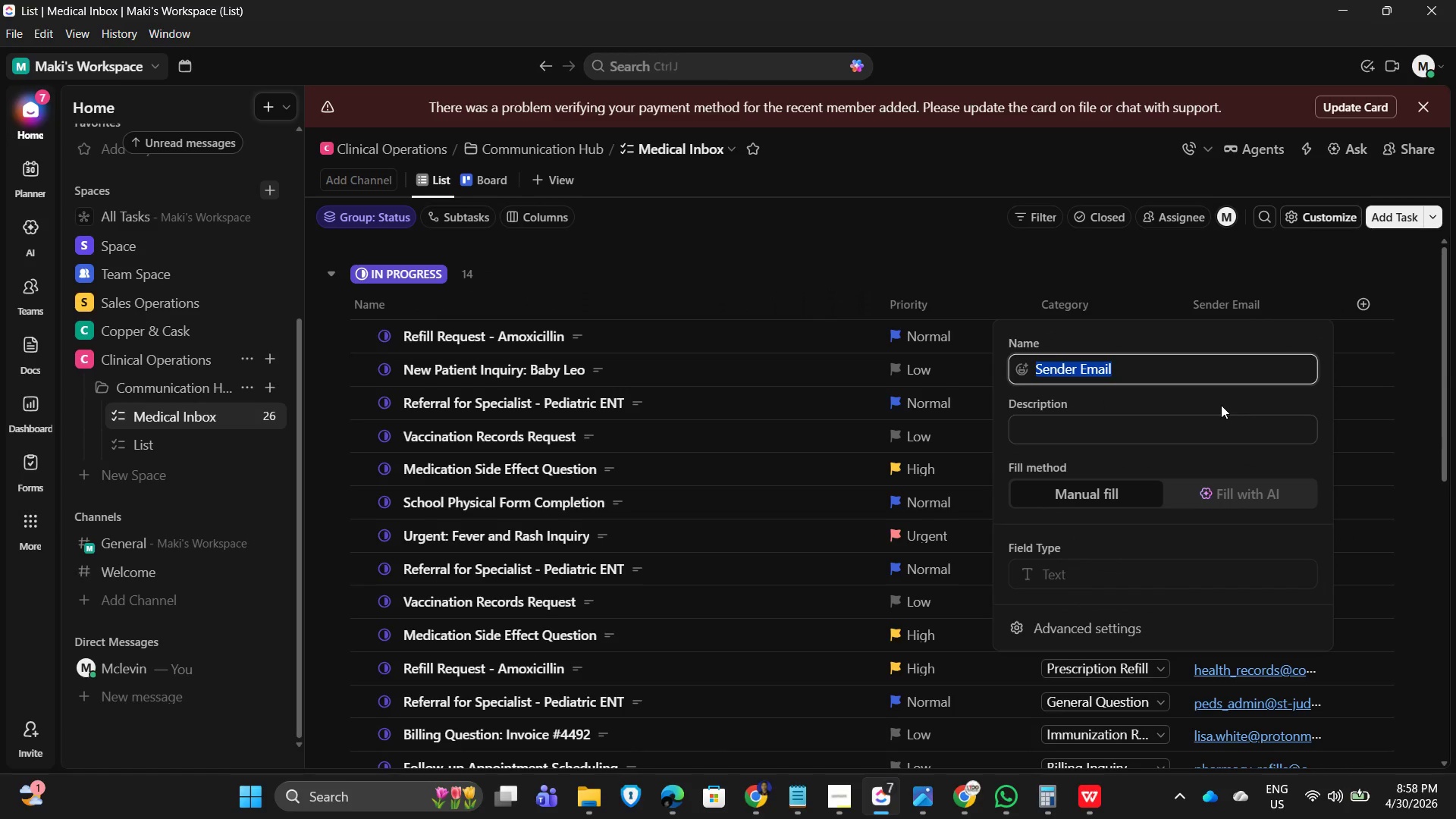 
key(Backspace)
type(Patient ZC)
key(Backspace)
key(Backspace)
type(Contact Info)
 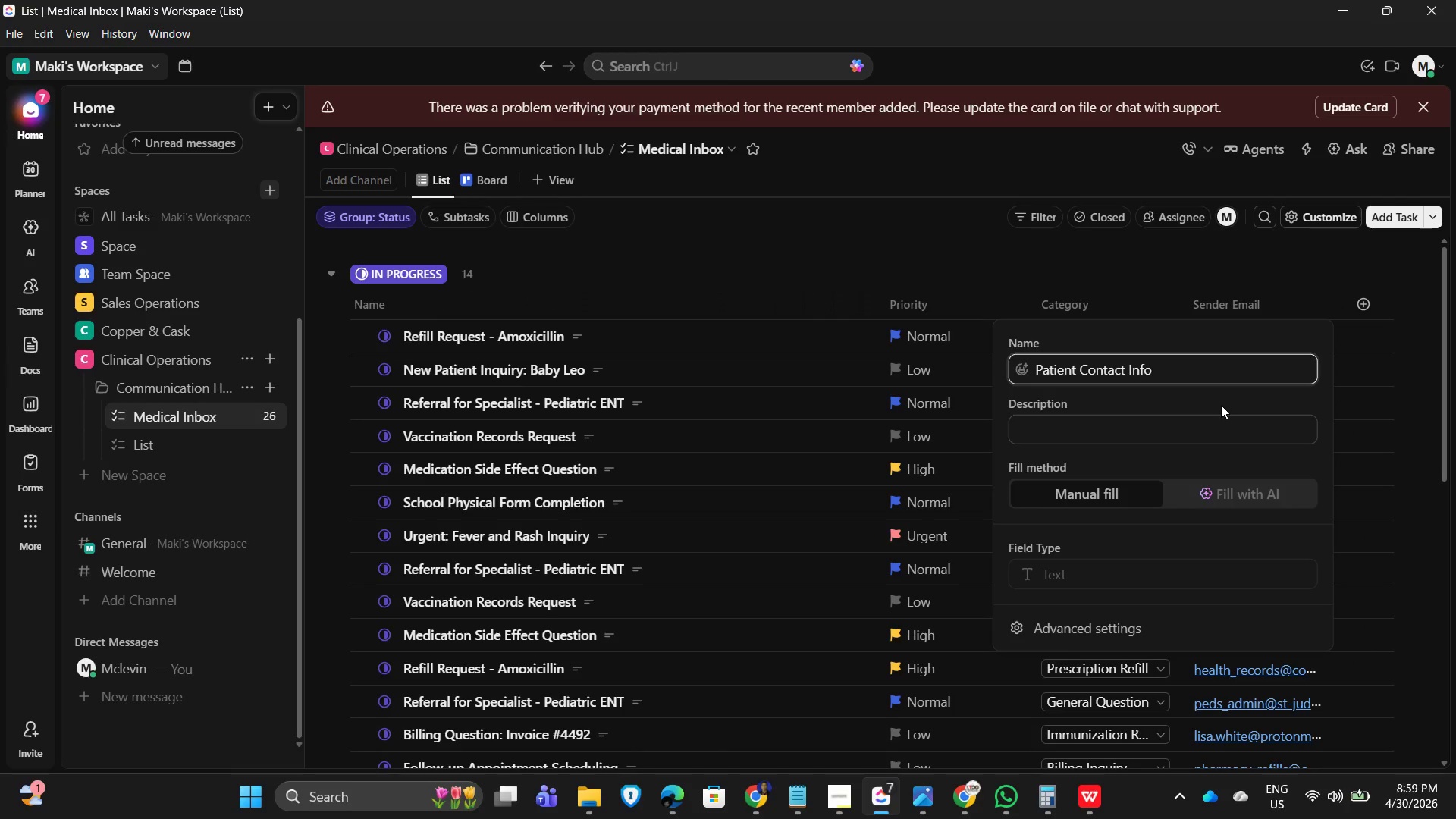 
key(Enter)
 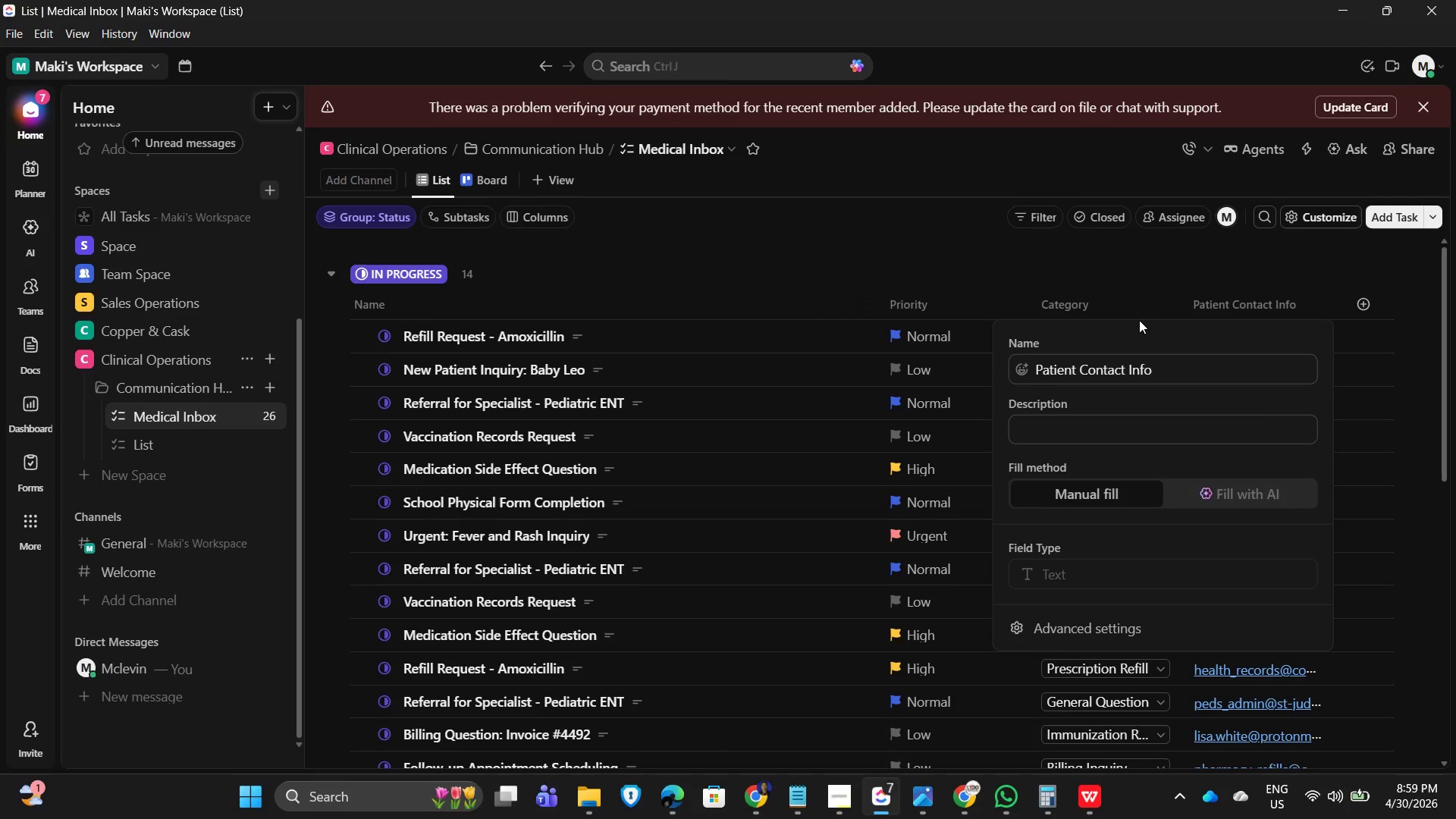 
left_click([738, 254])
 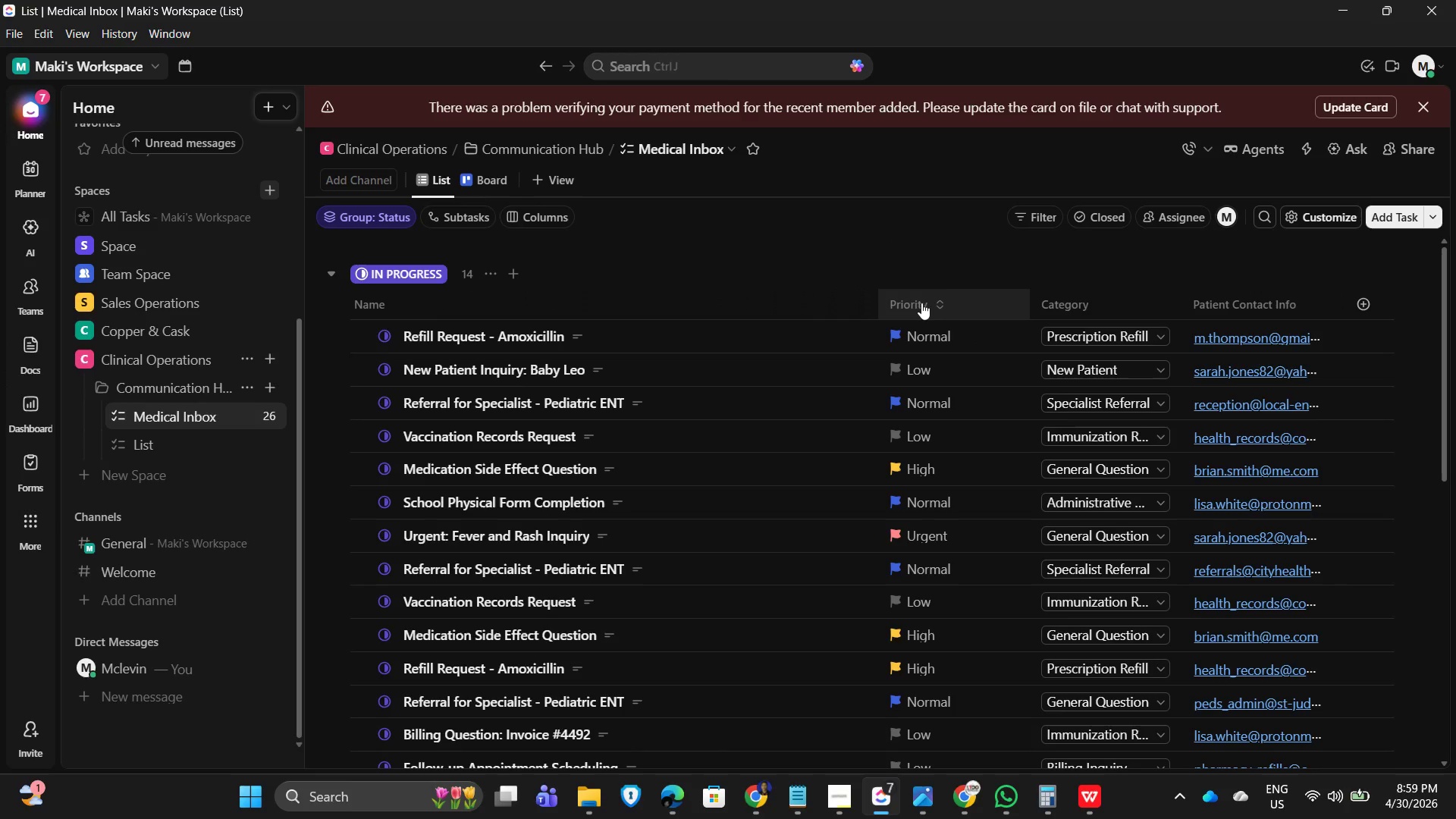 
left_click_drag(start_coordinate=[909, 303], to_coordinate=[855, 294])
 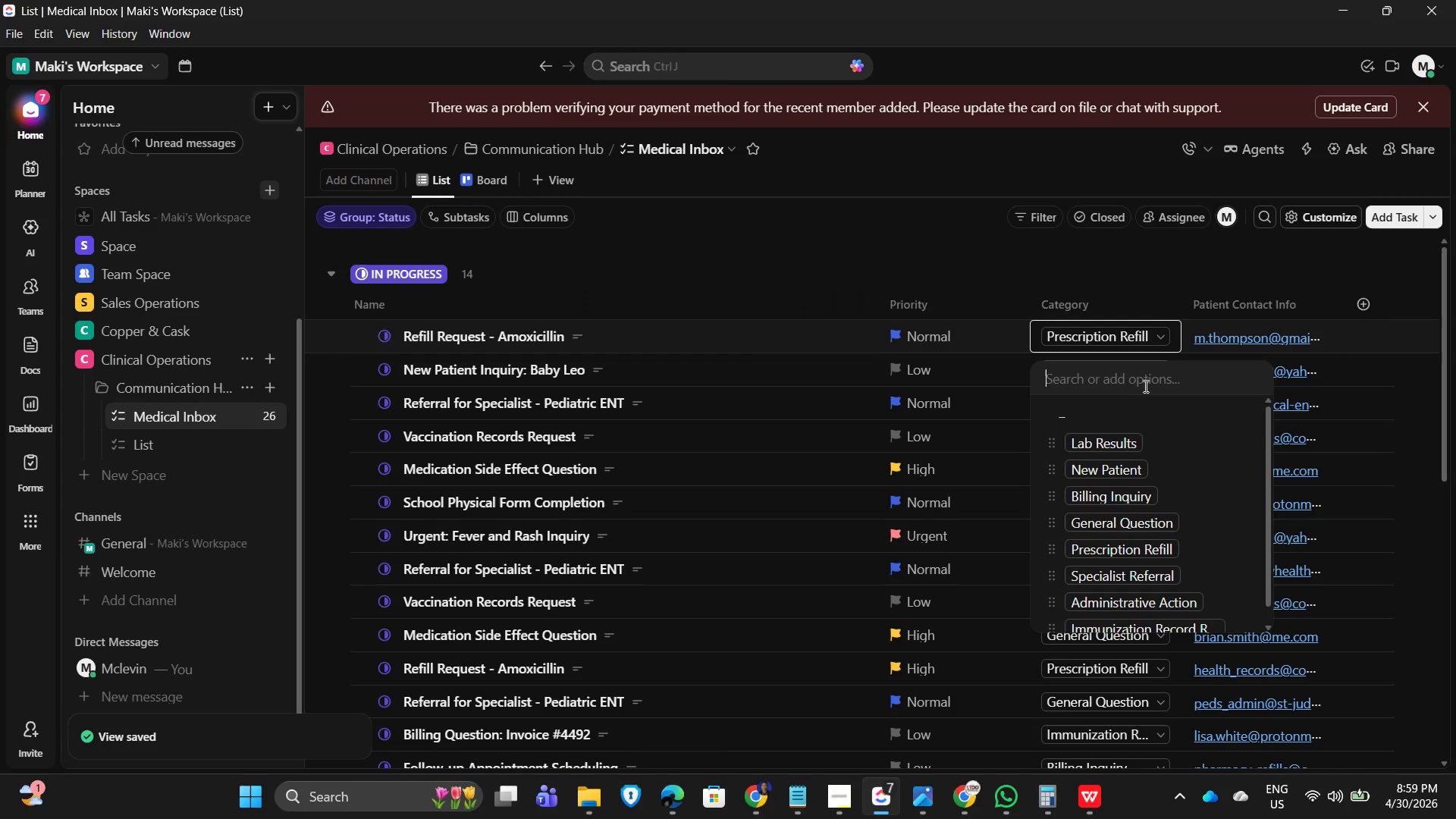 
scroll: coordinate [1151, 566], scroll_direction: down, amount: 4.0
 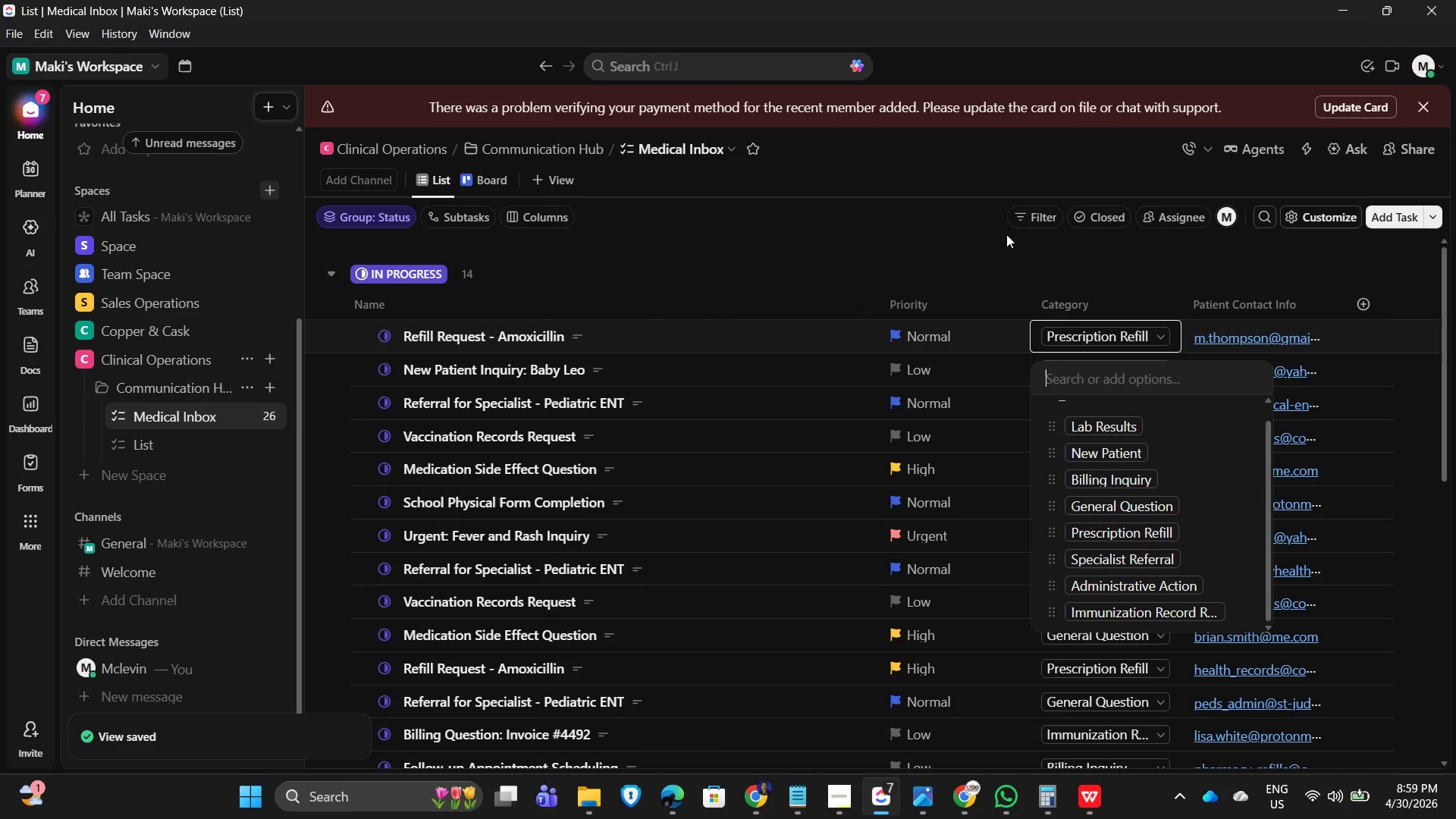 
left_click_drag(start_coordinate=[913, 233], to_coordinate=[894, 232])
 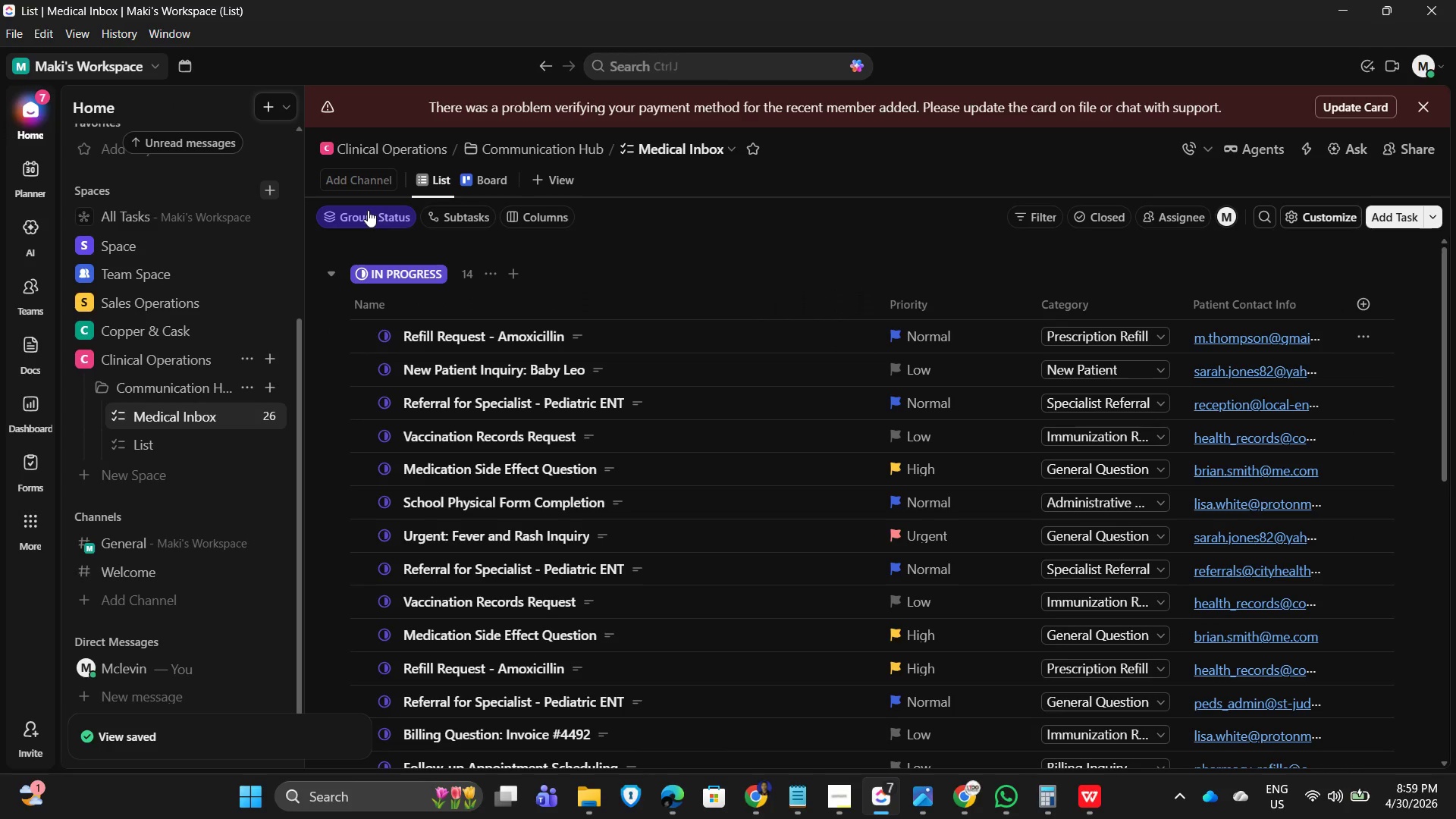 
left_click([369, 210])
 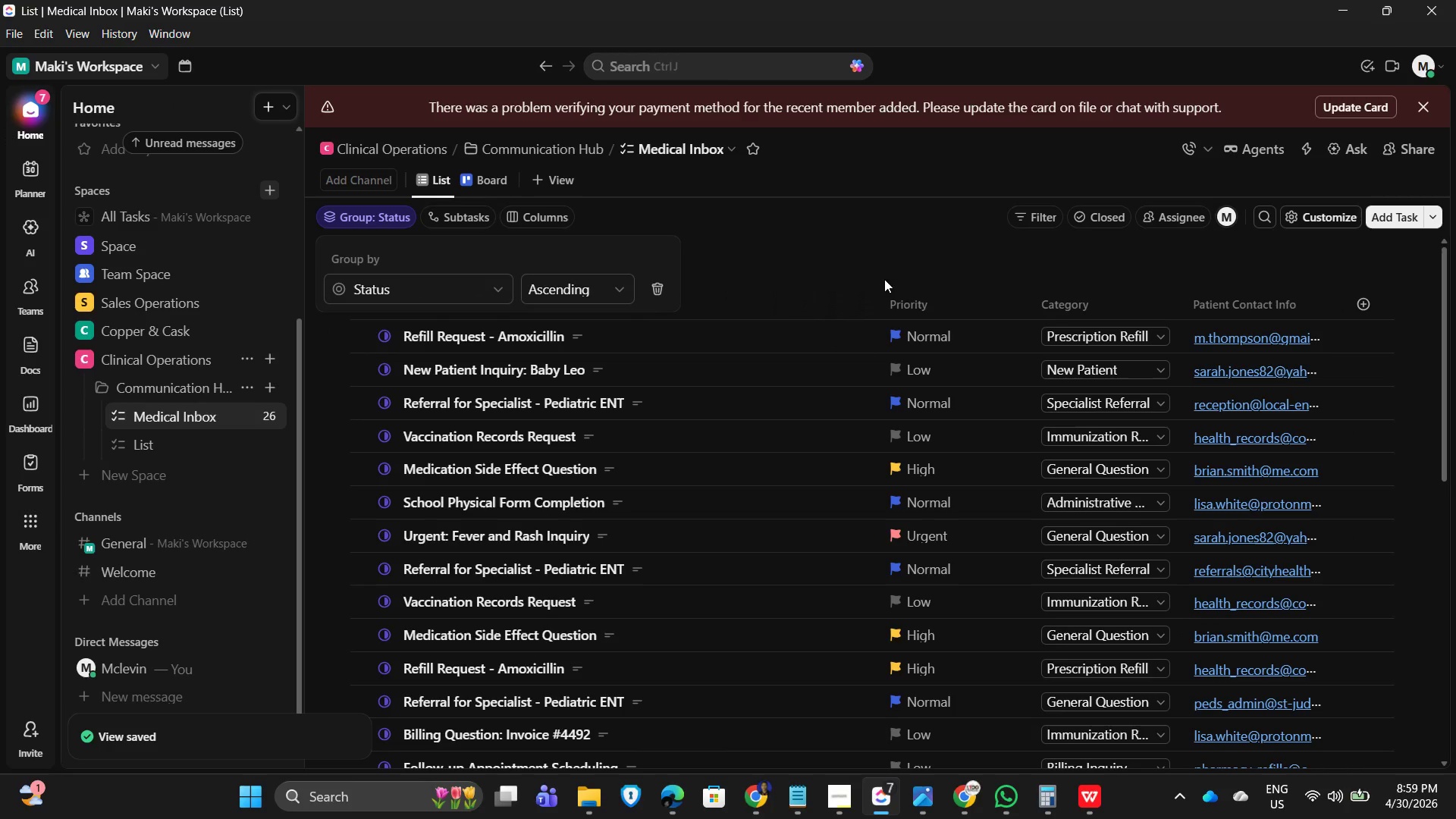 
left_click_drag(start_coordinate=[924, 270], to_coordinate=[920, 266])
 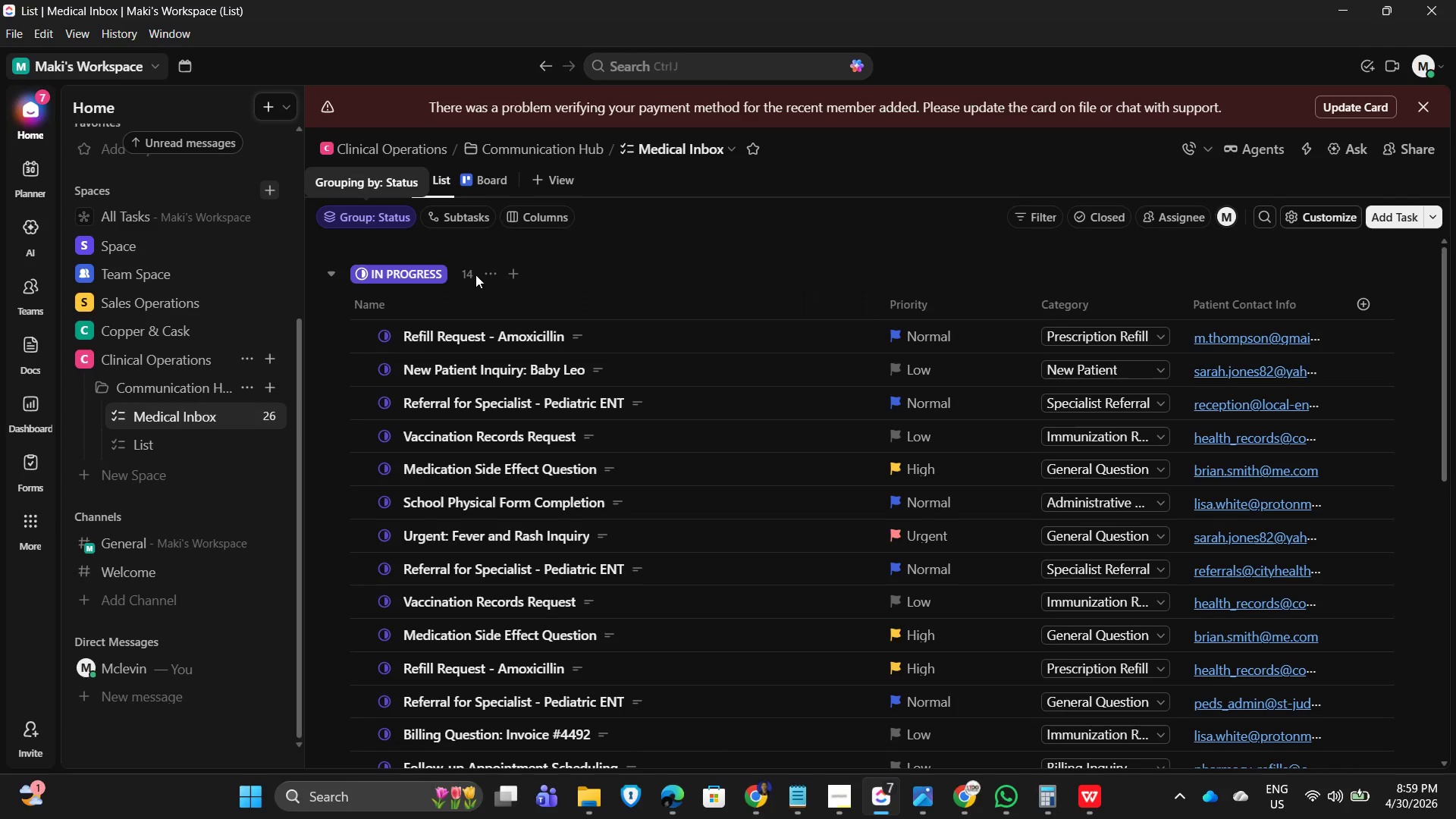 
left_click([488, 271])
 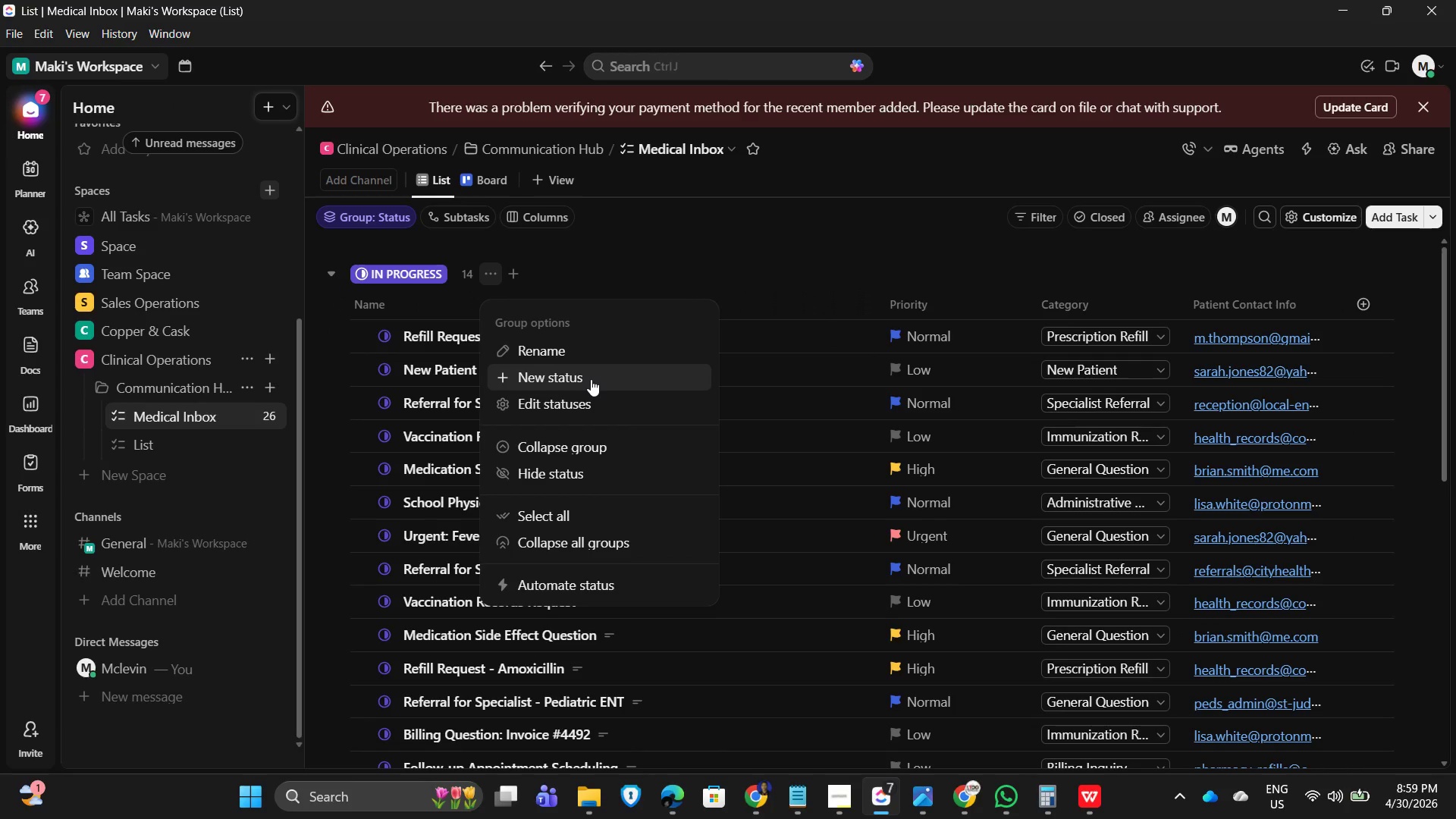 
left_click([575, 404])
 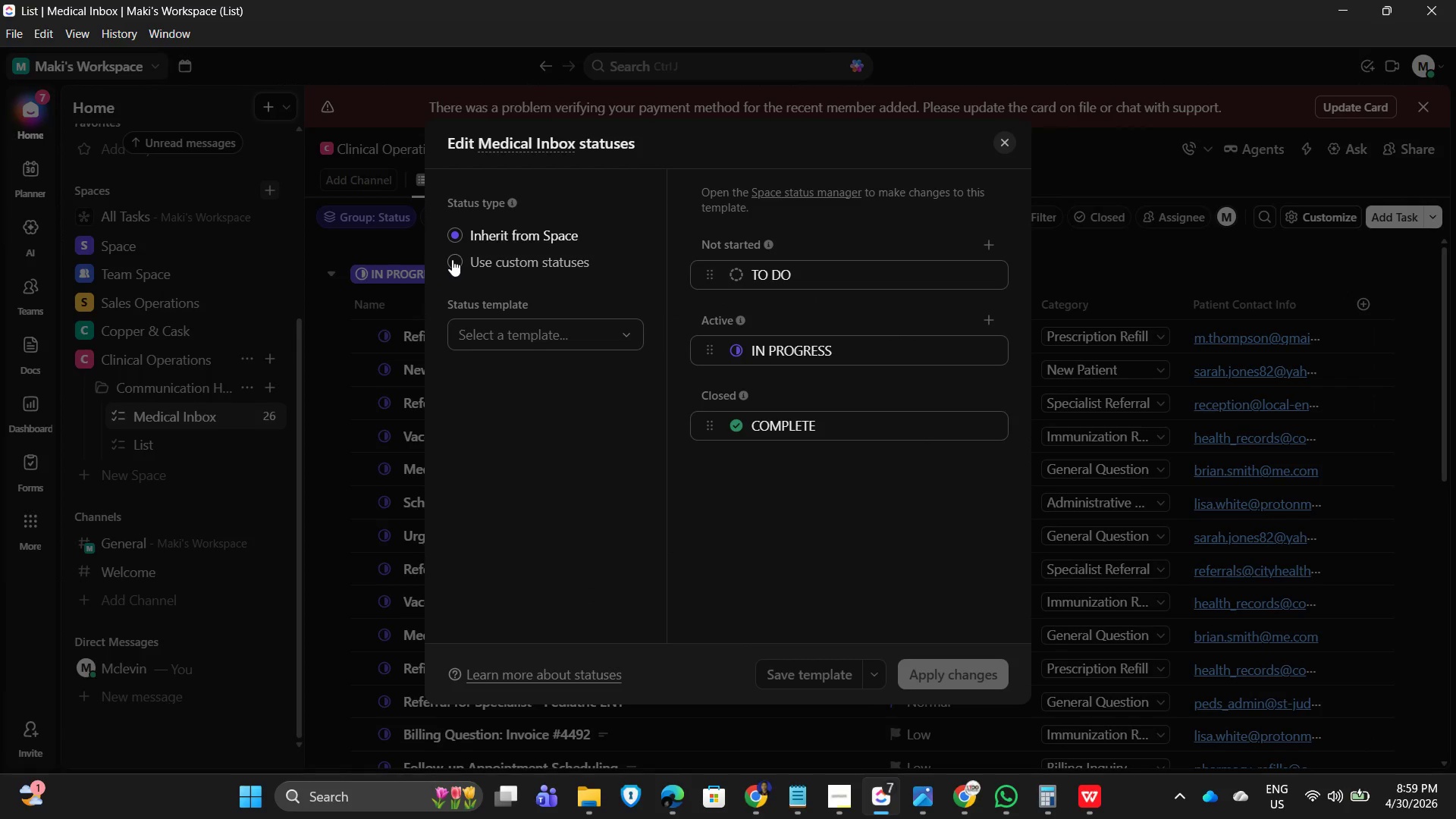 
left_click([452, 259])
 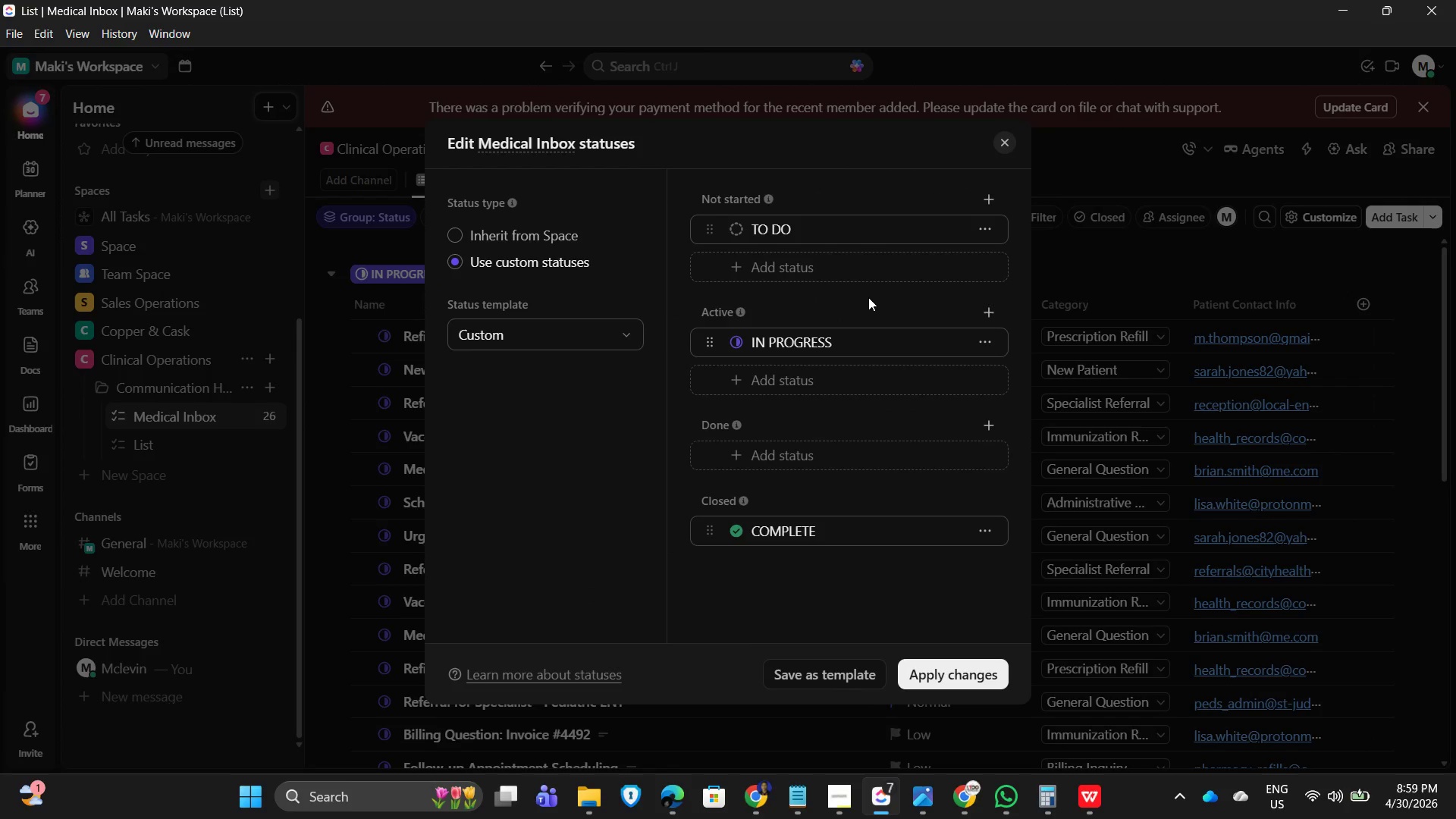 
left_click([859, 311])
 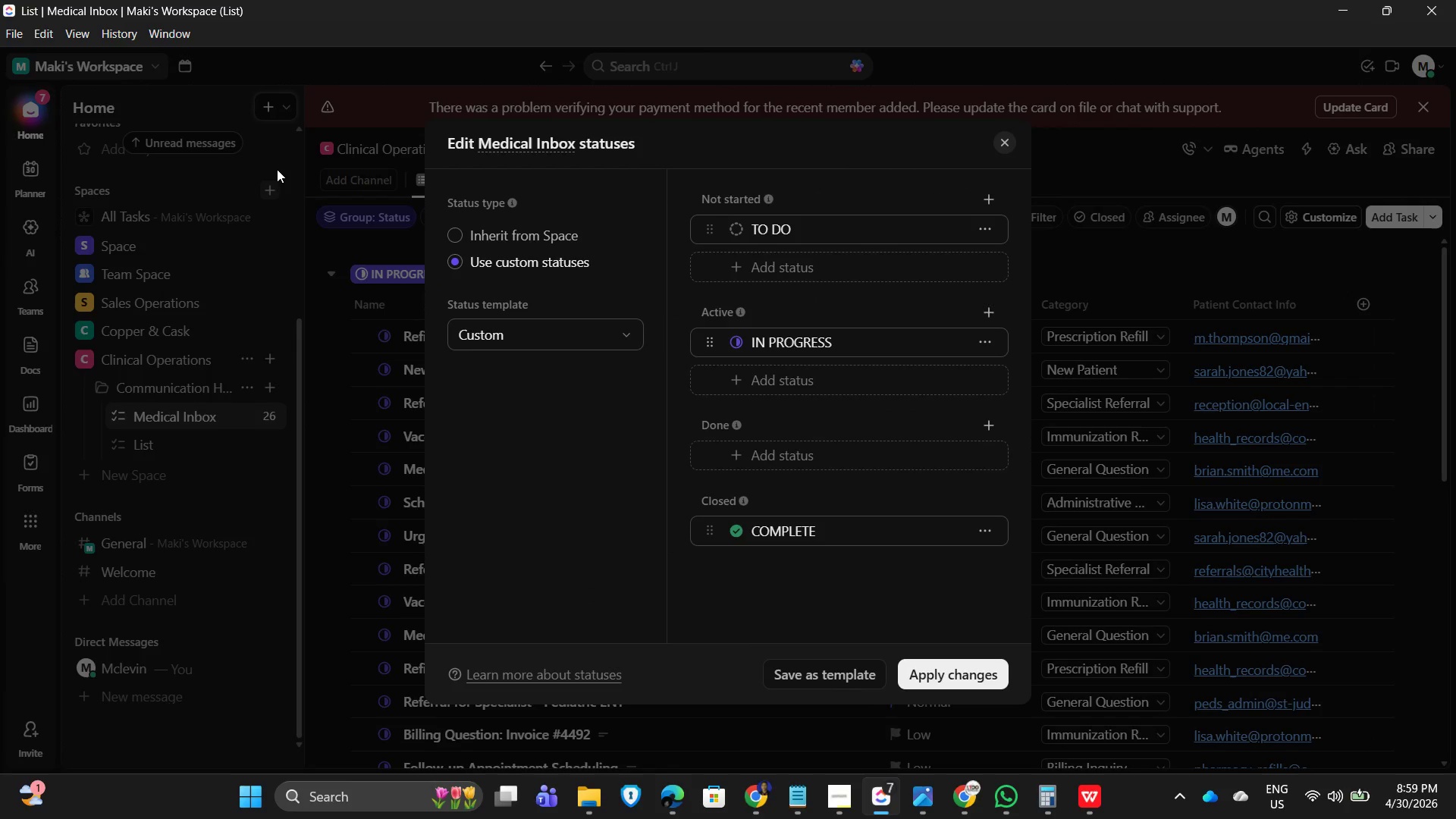 
key(Alt+Tab)